 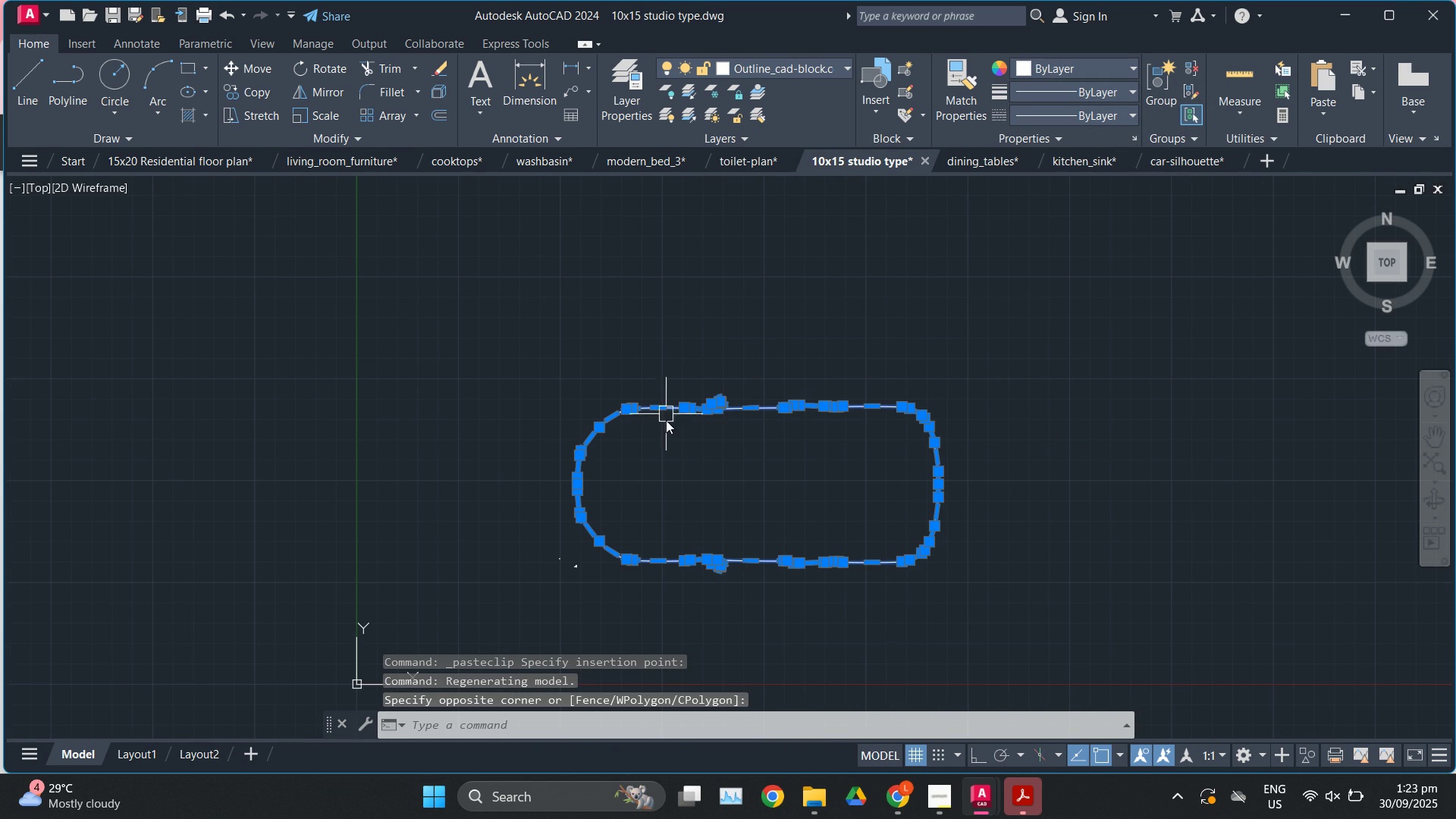 
type(SC)
 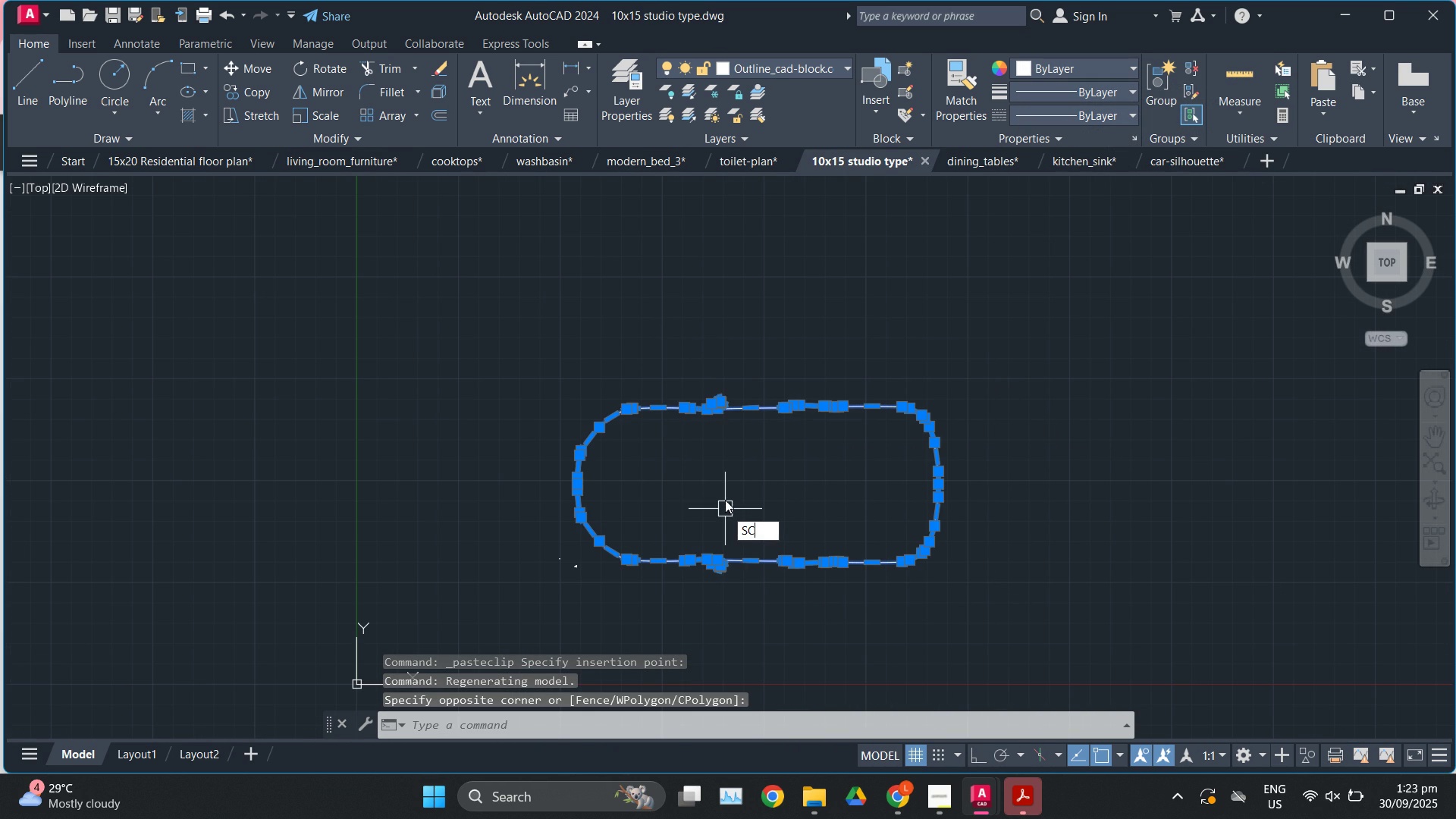 
key(Enter)
 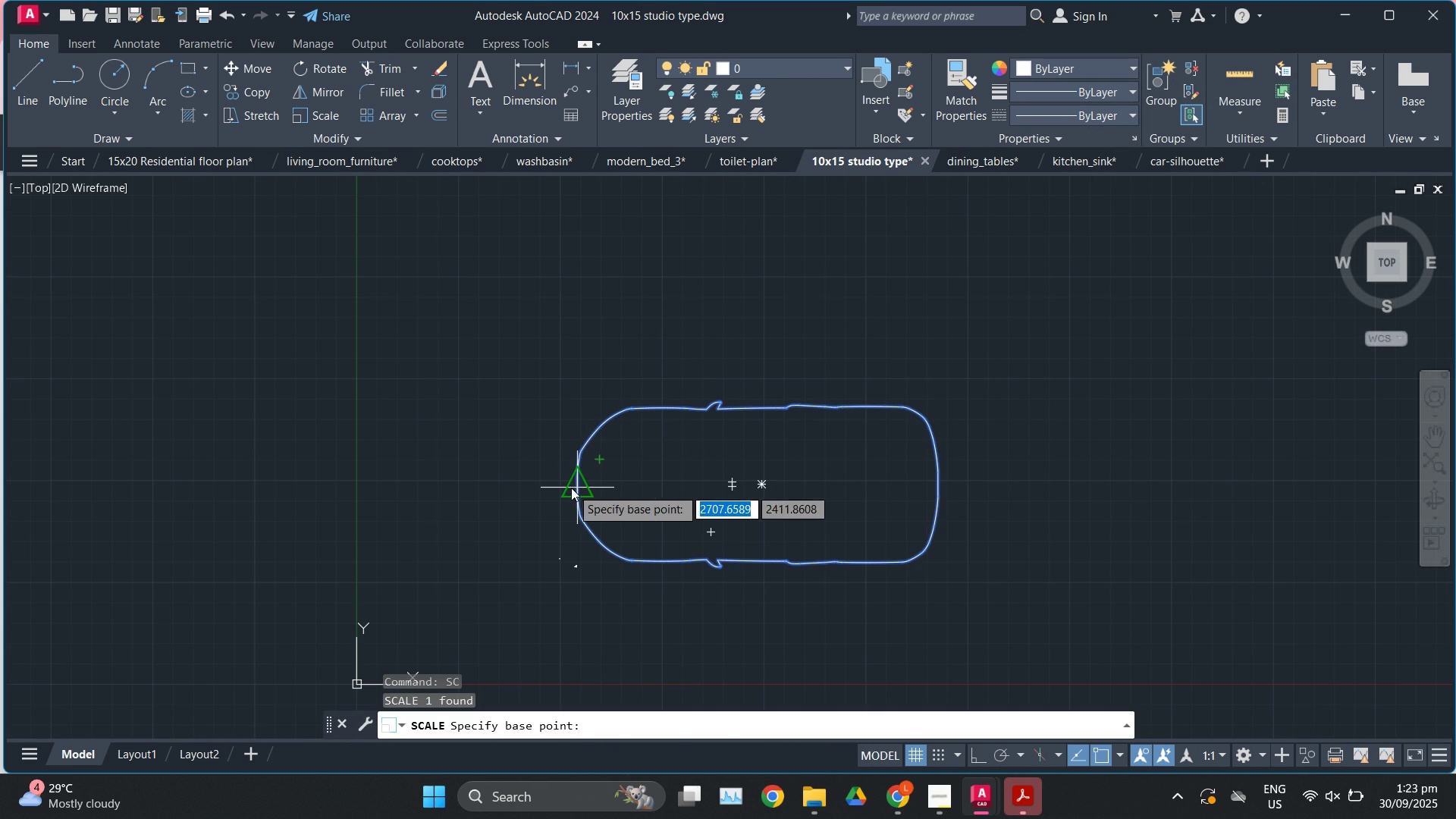 
left_click([571, 488])
 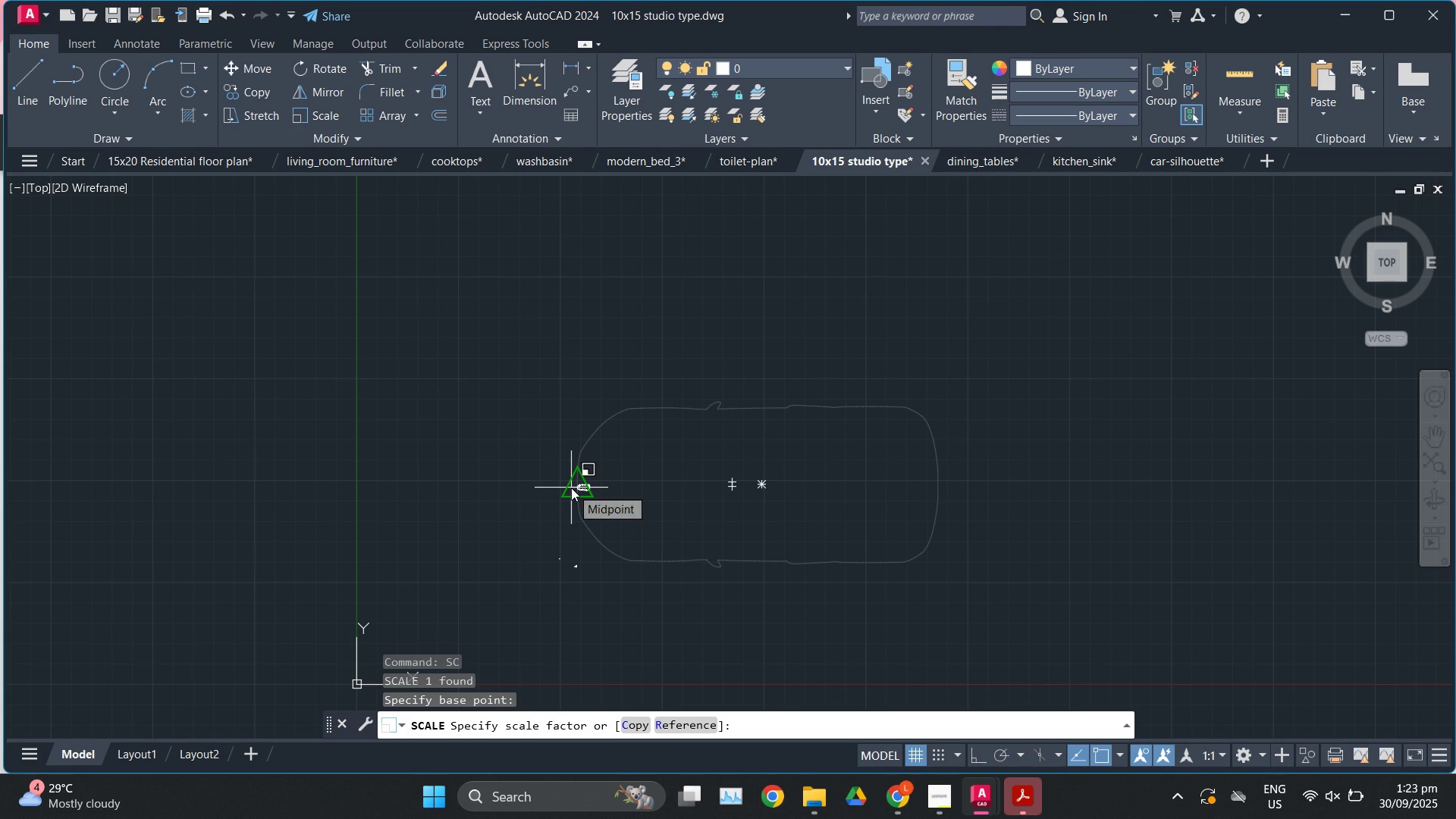 
key(R)
 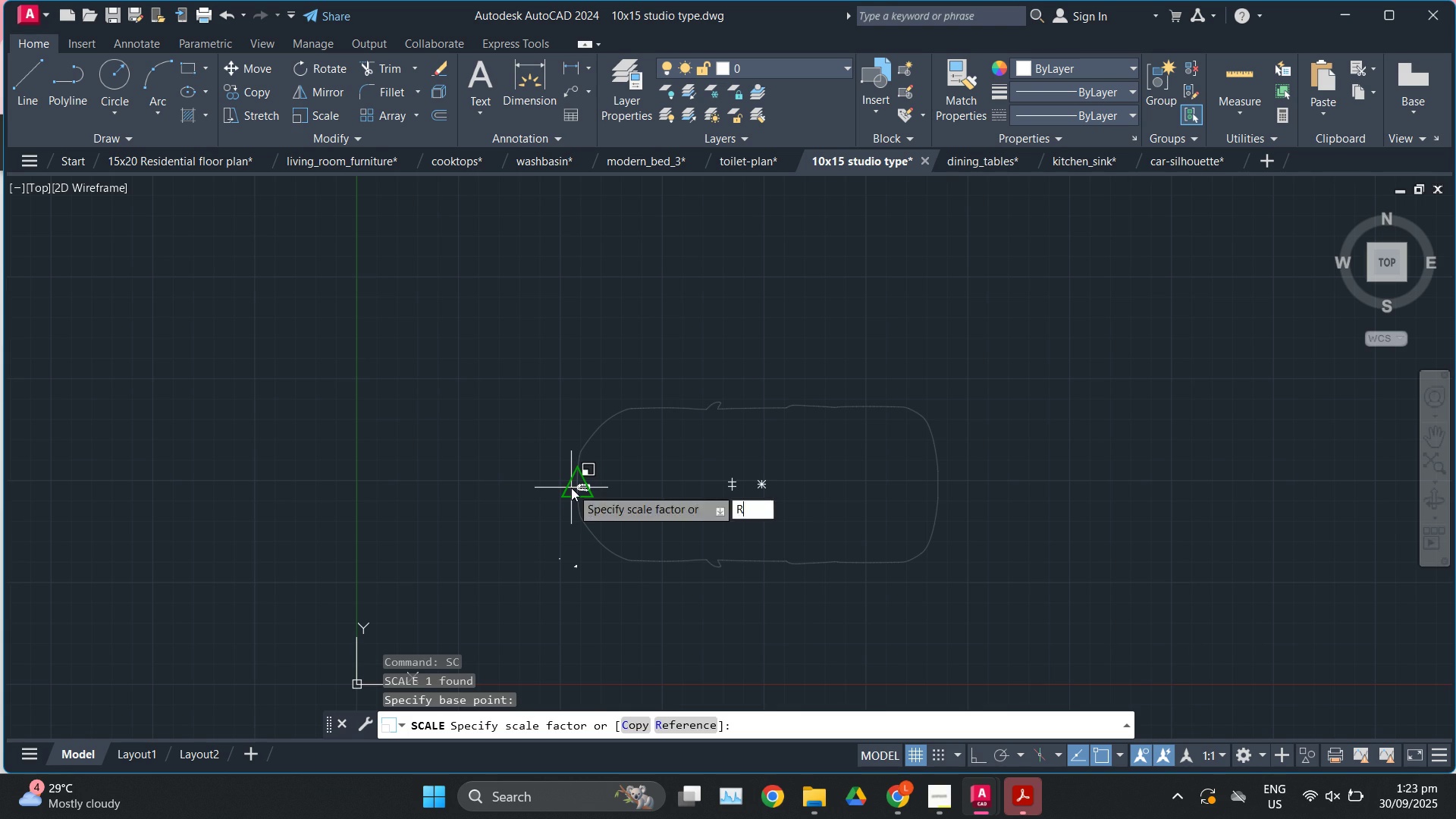 
key(Enter)
 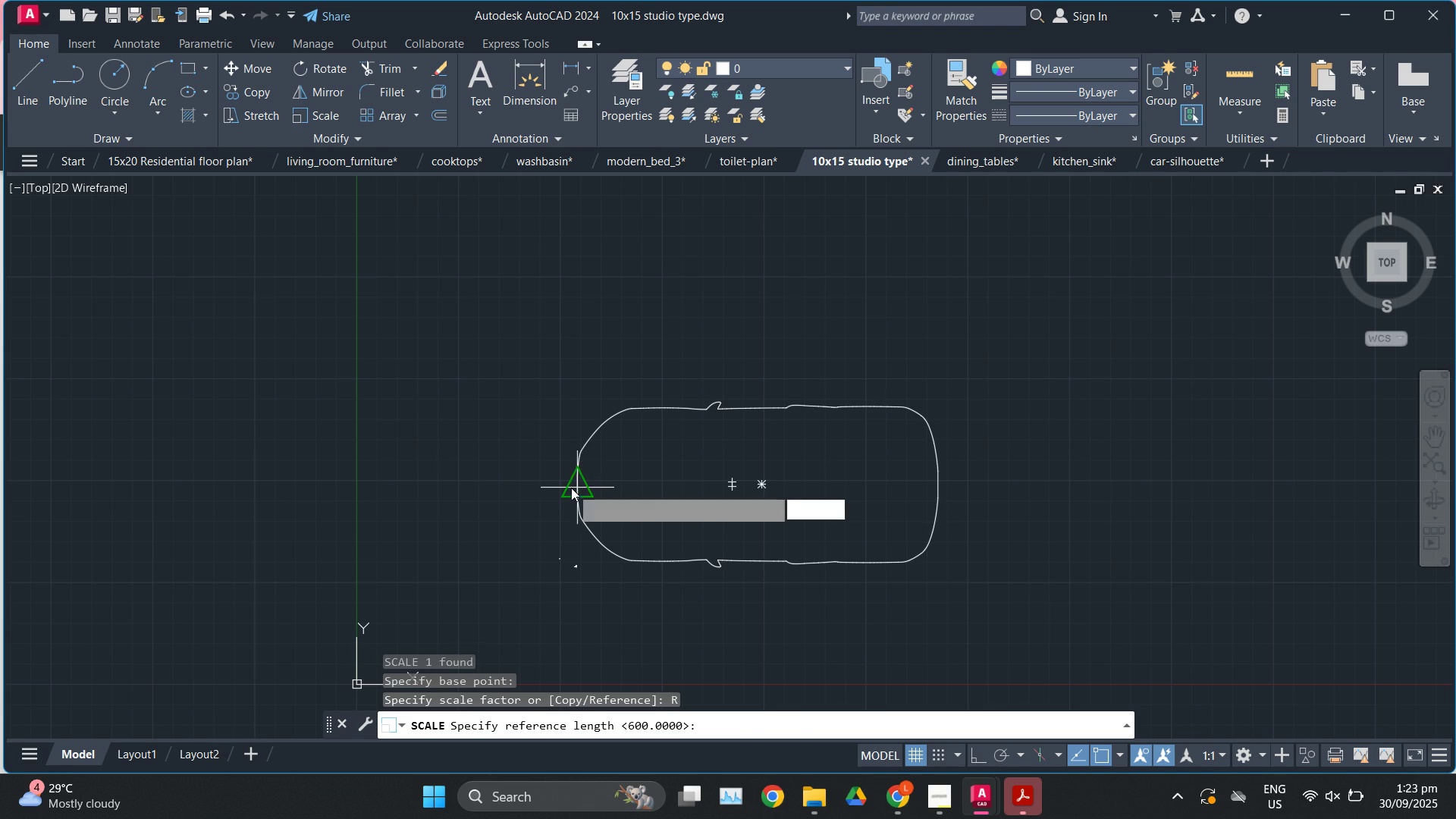 
left_click([571, 488])
 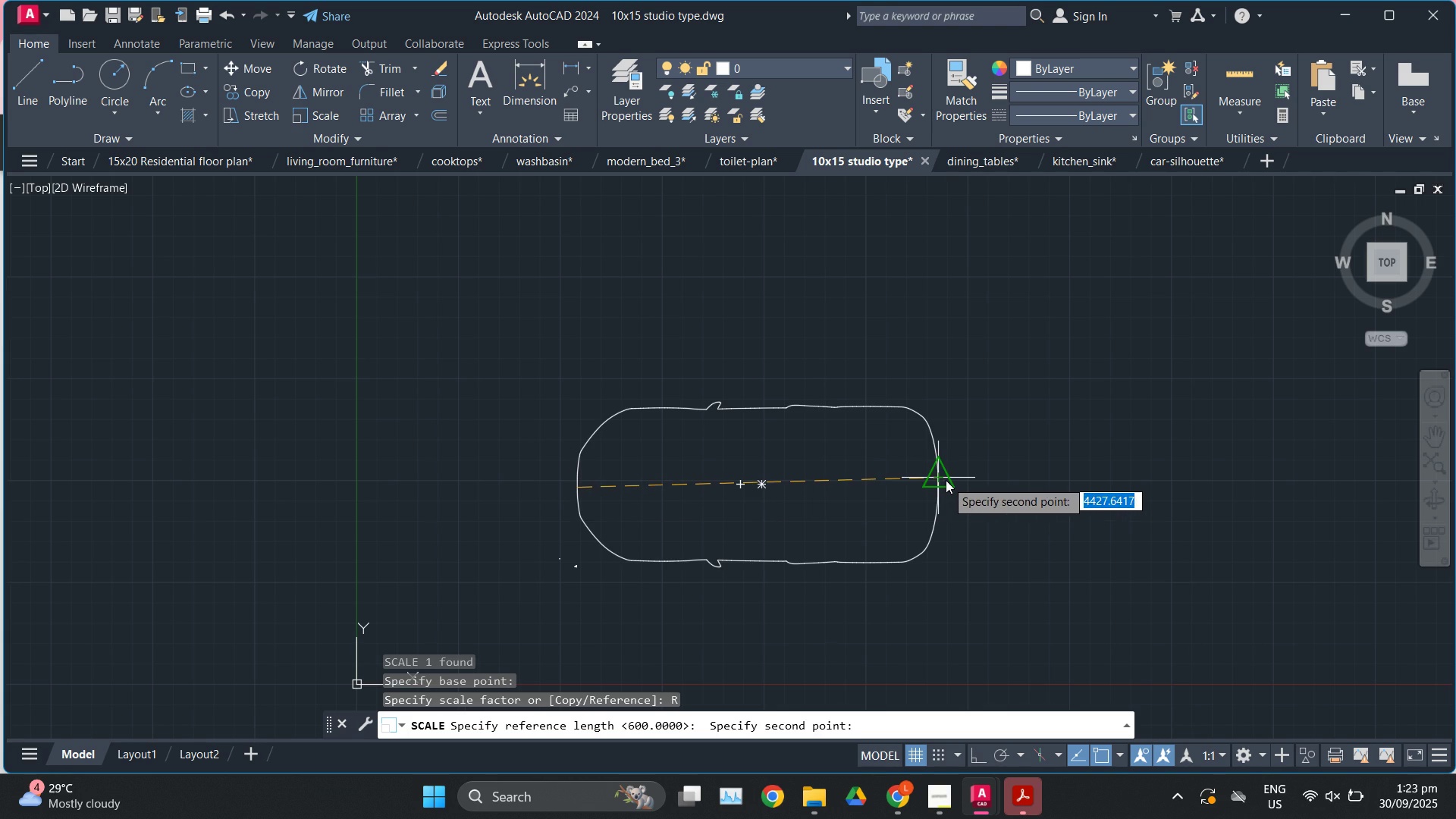 
left_click([946, 480])
 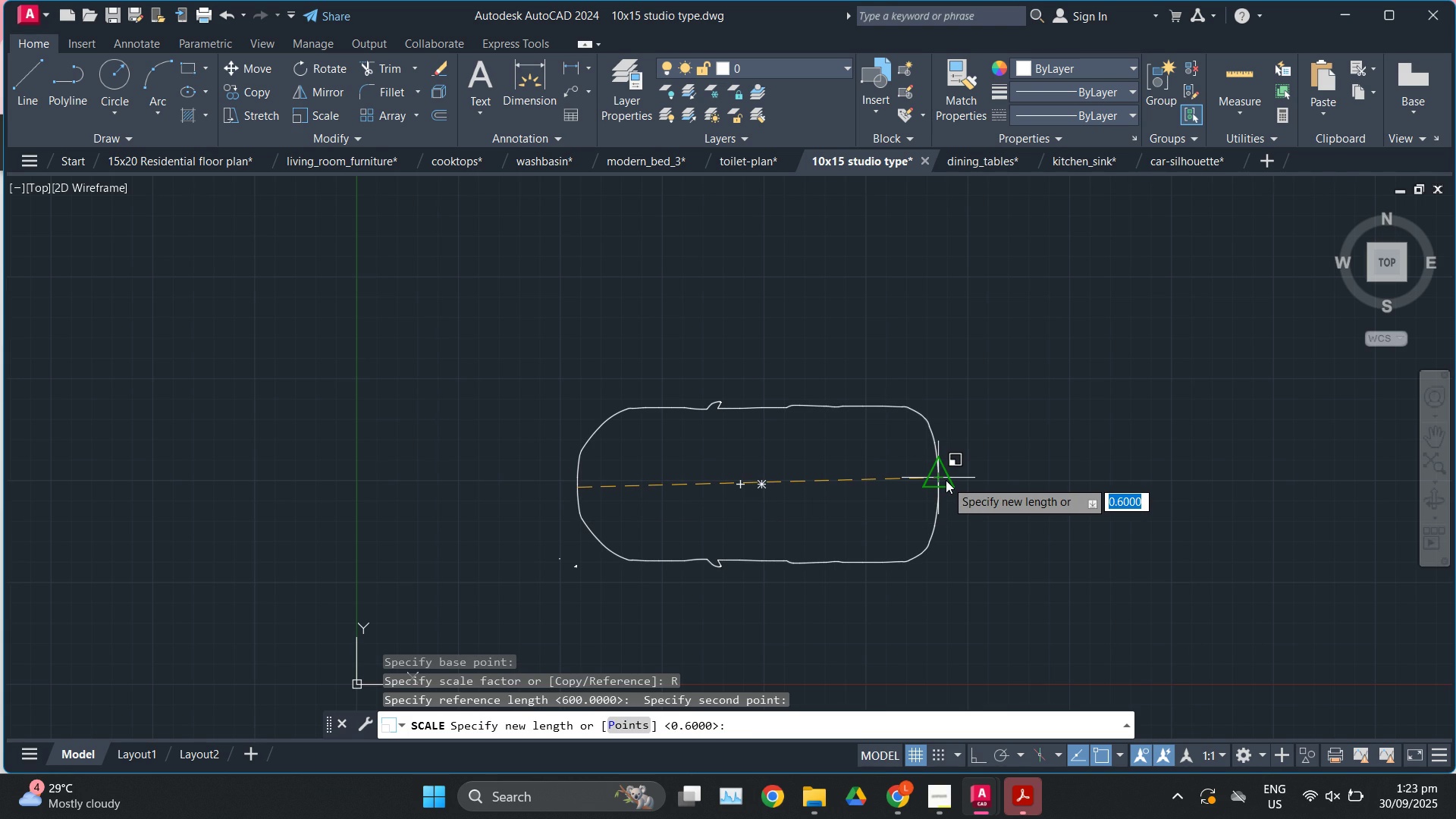 
key(Numpad2)
 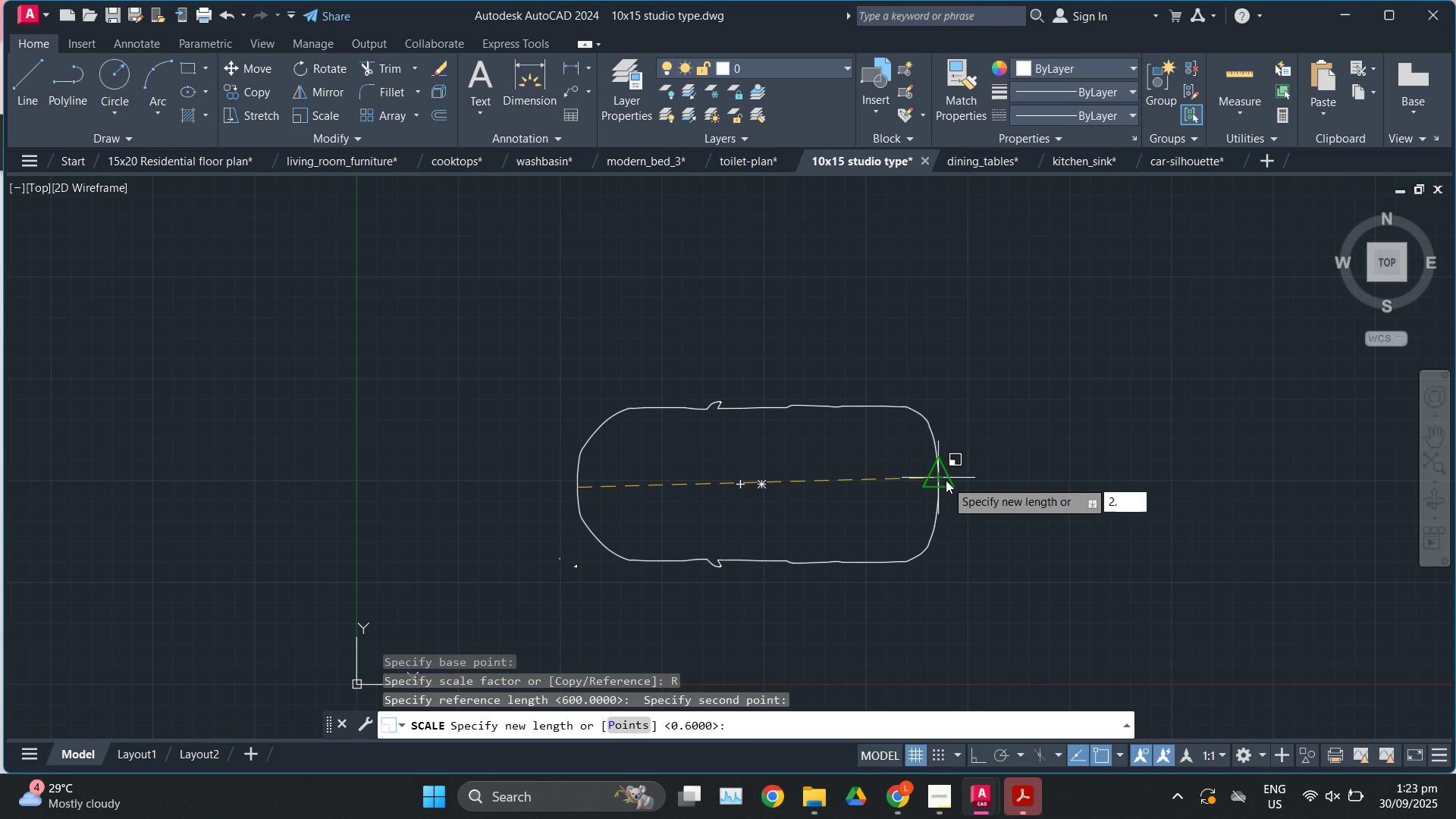 
key(NumpadDecimal)
 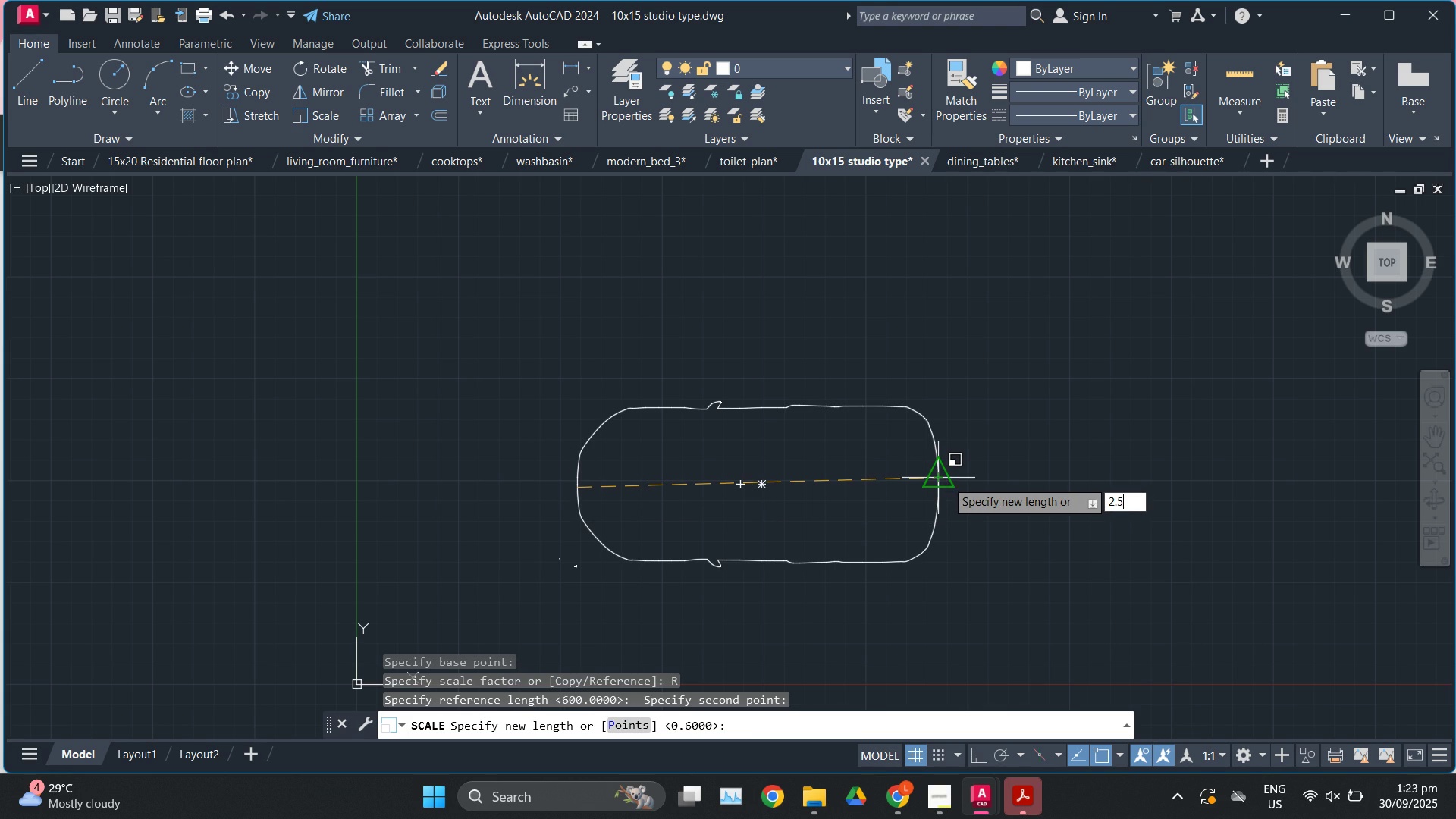 
key(Numpad5)
 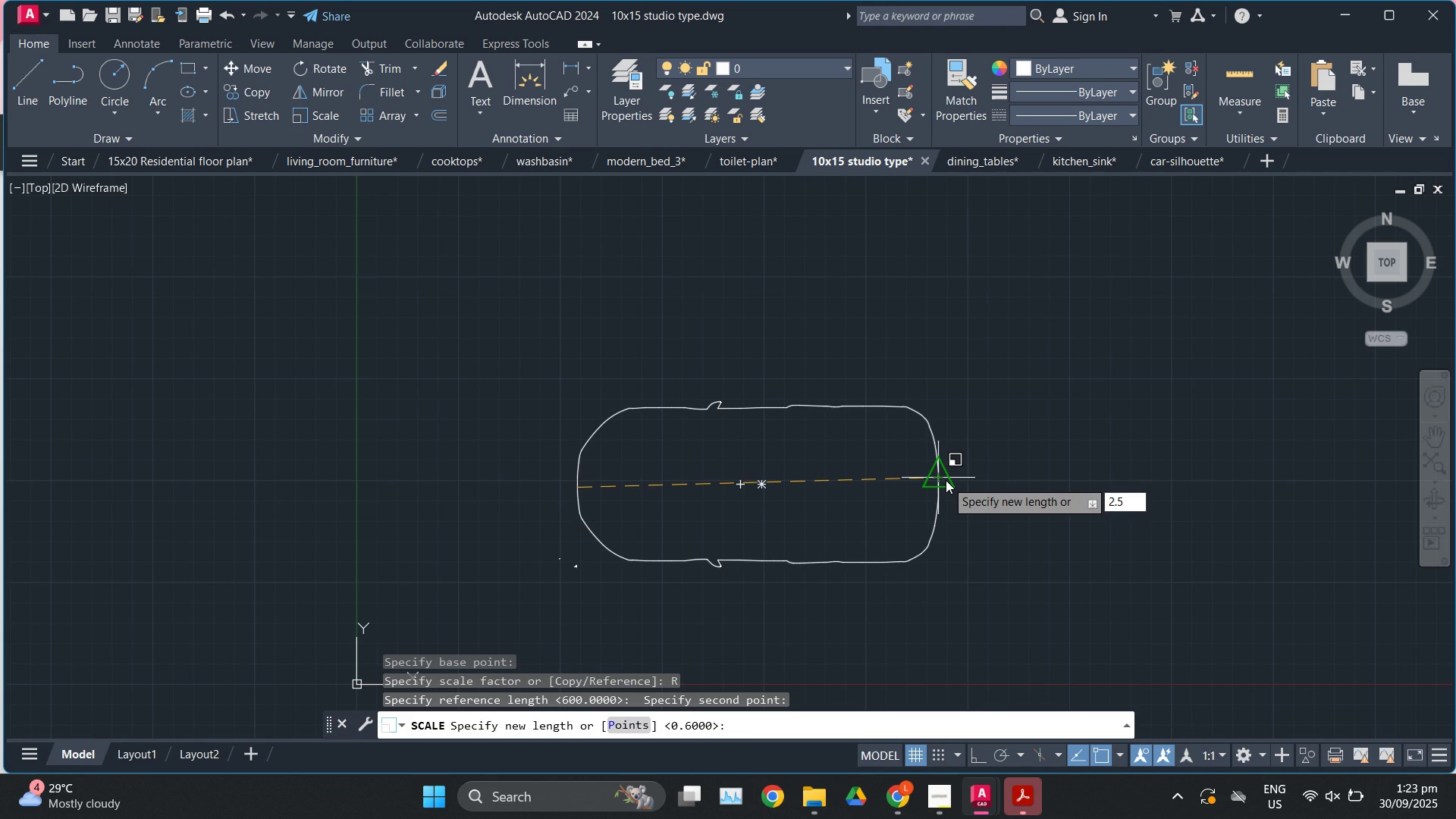 
key(Enter)